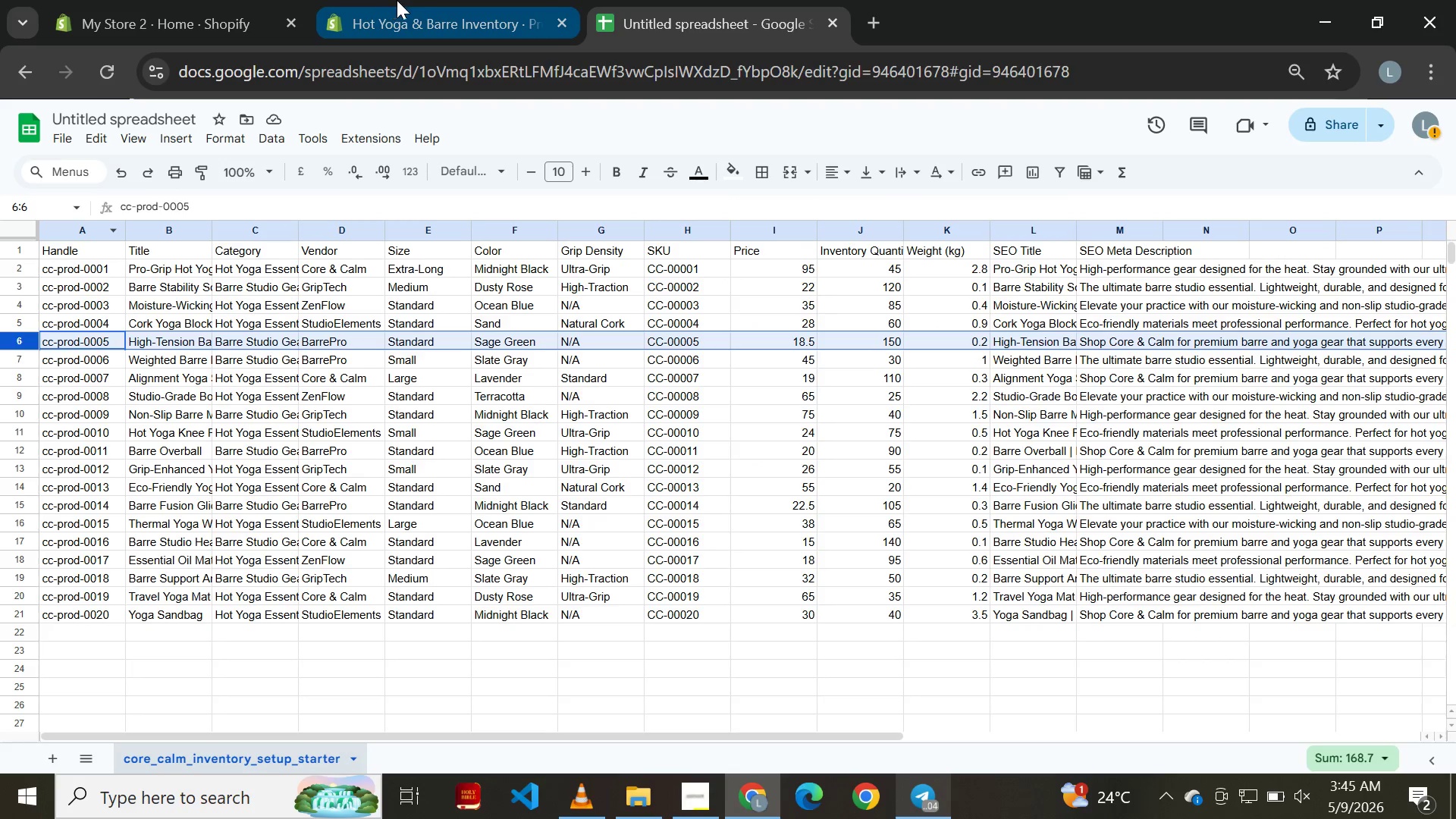 
left_click([461, 0])
 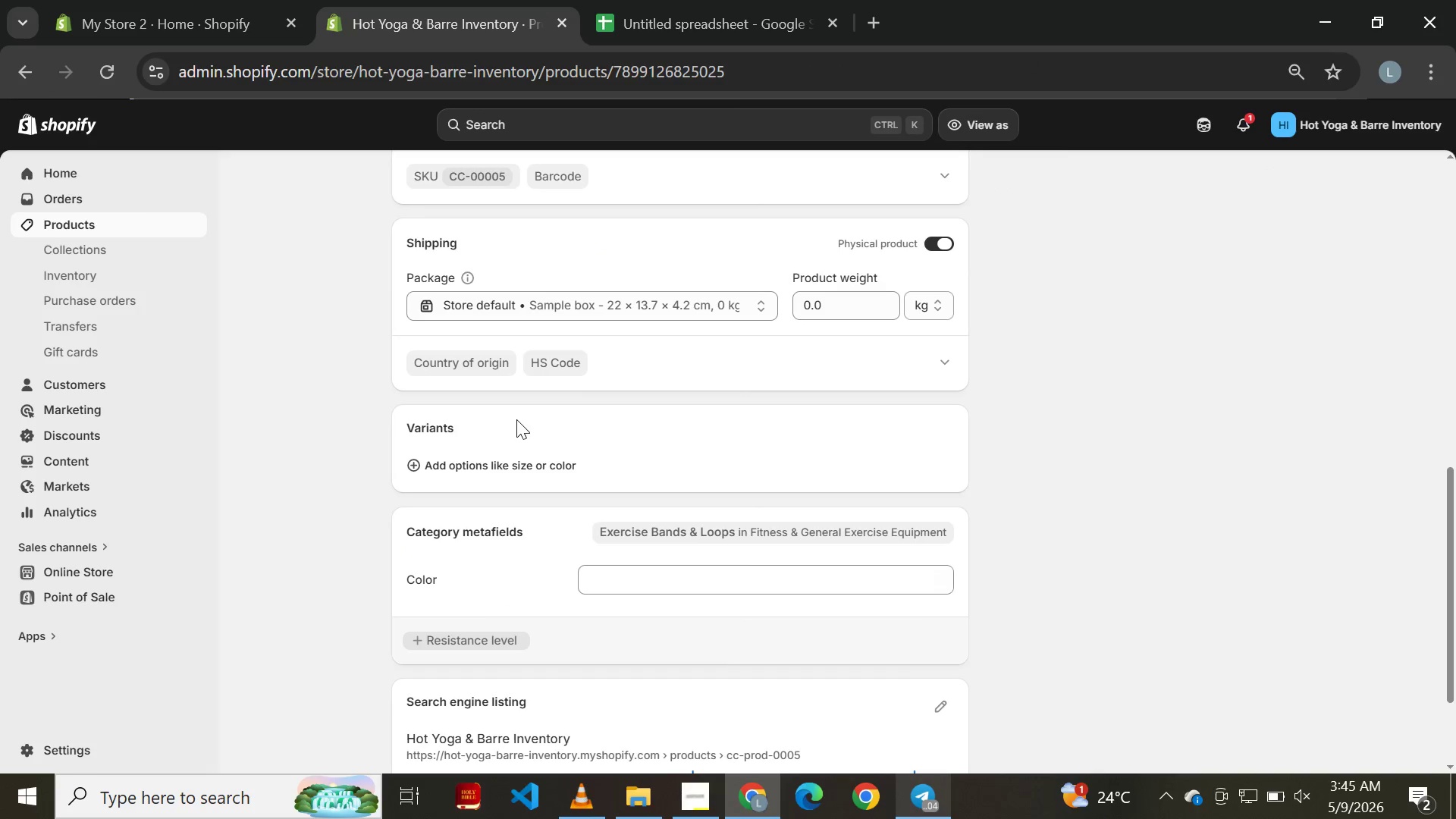 
left_click([510, 457])
 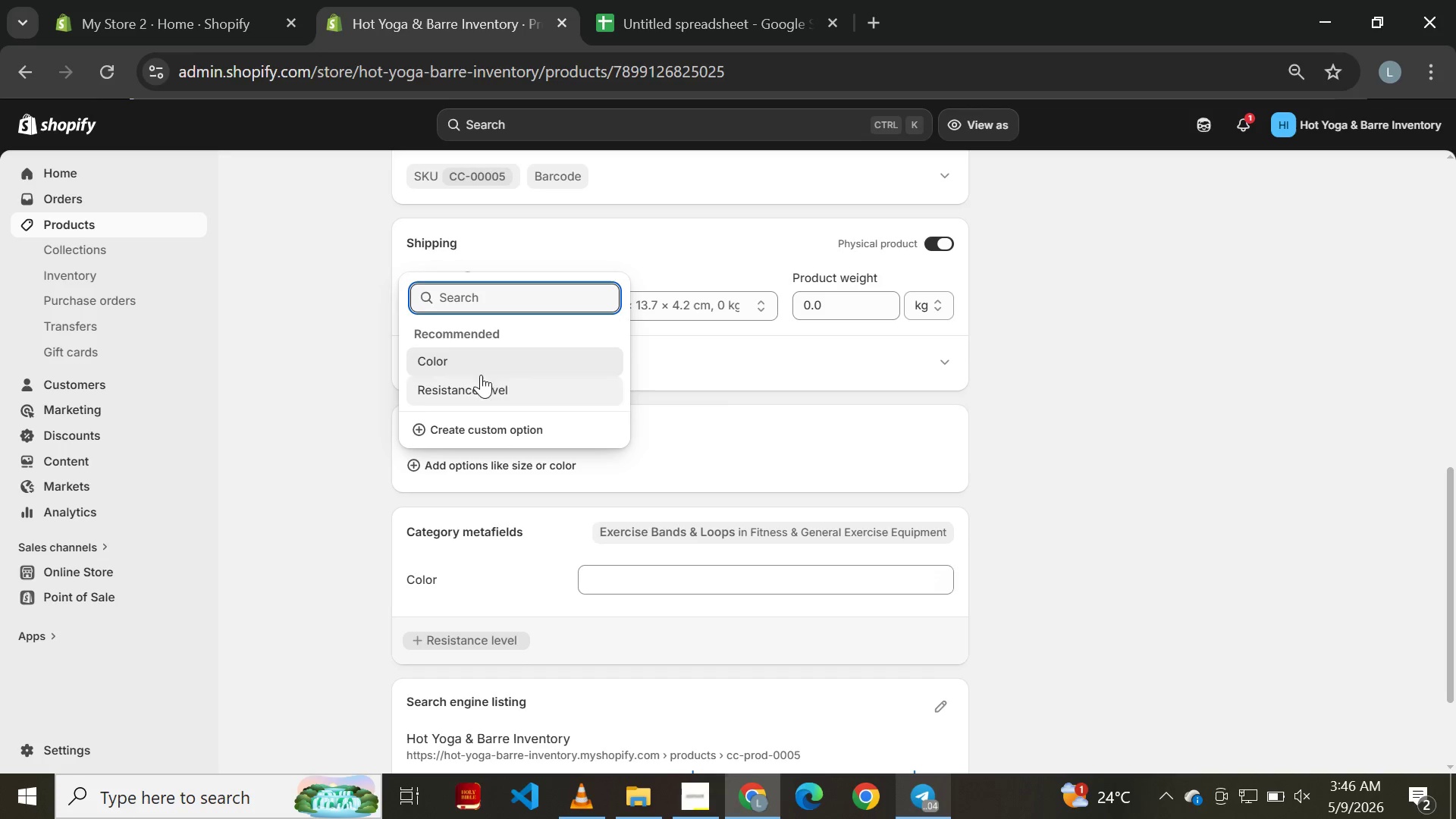 
left_click([475, 356])
 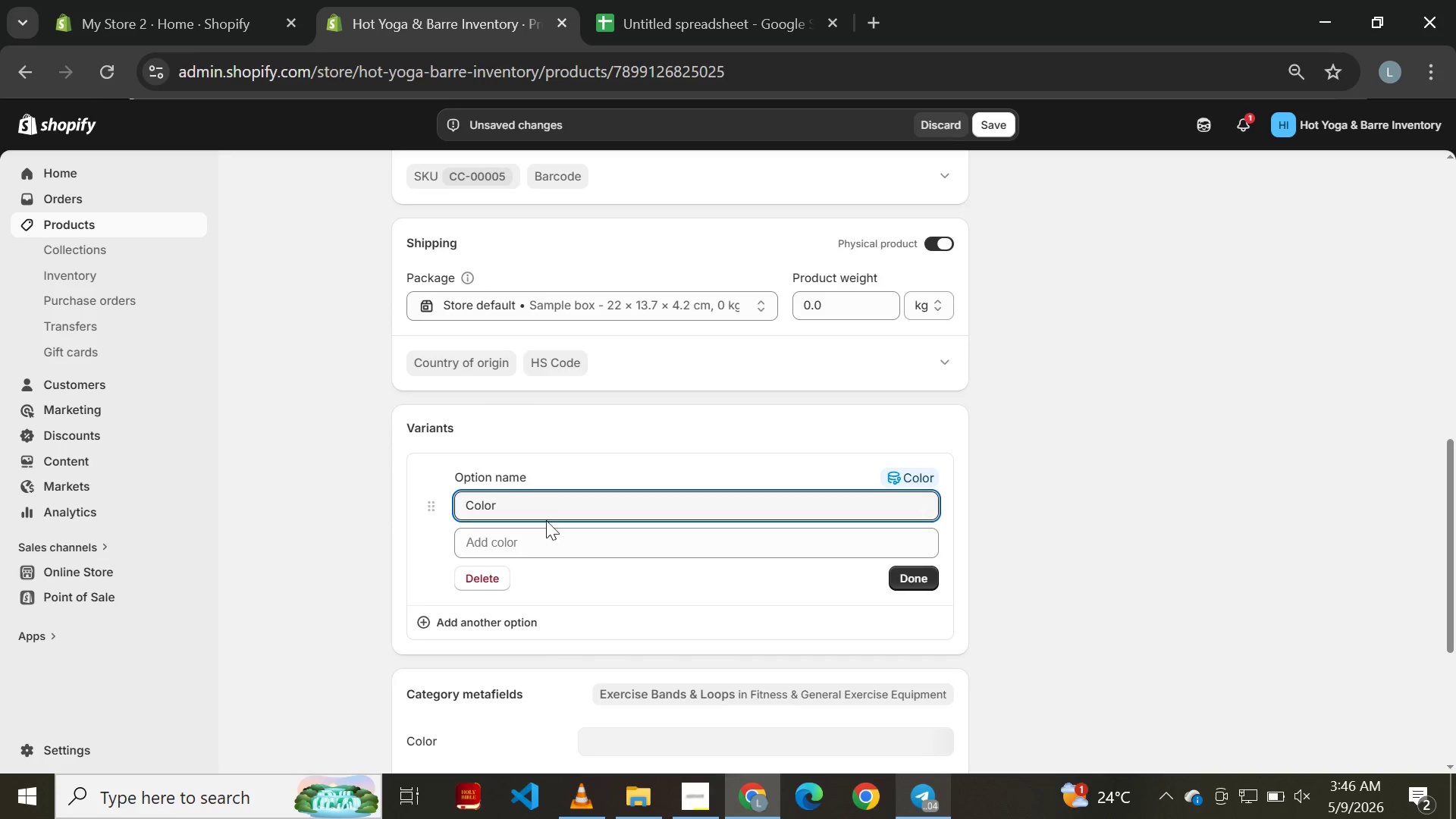 
left_click([546, 545])
 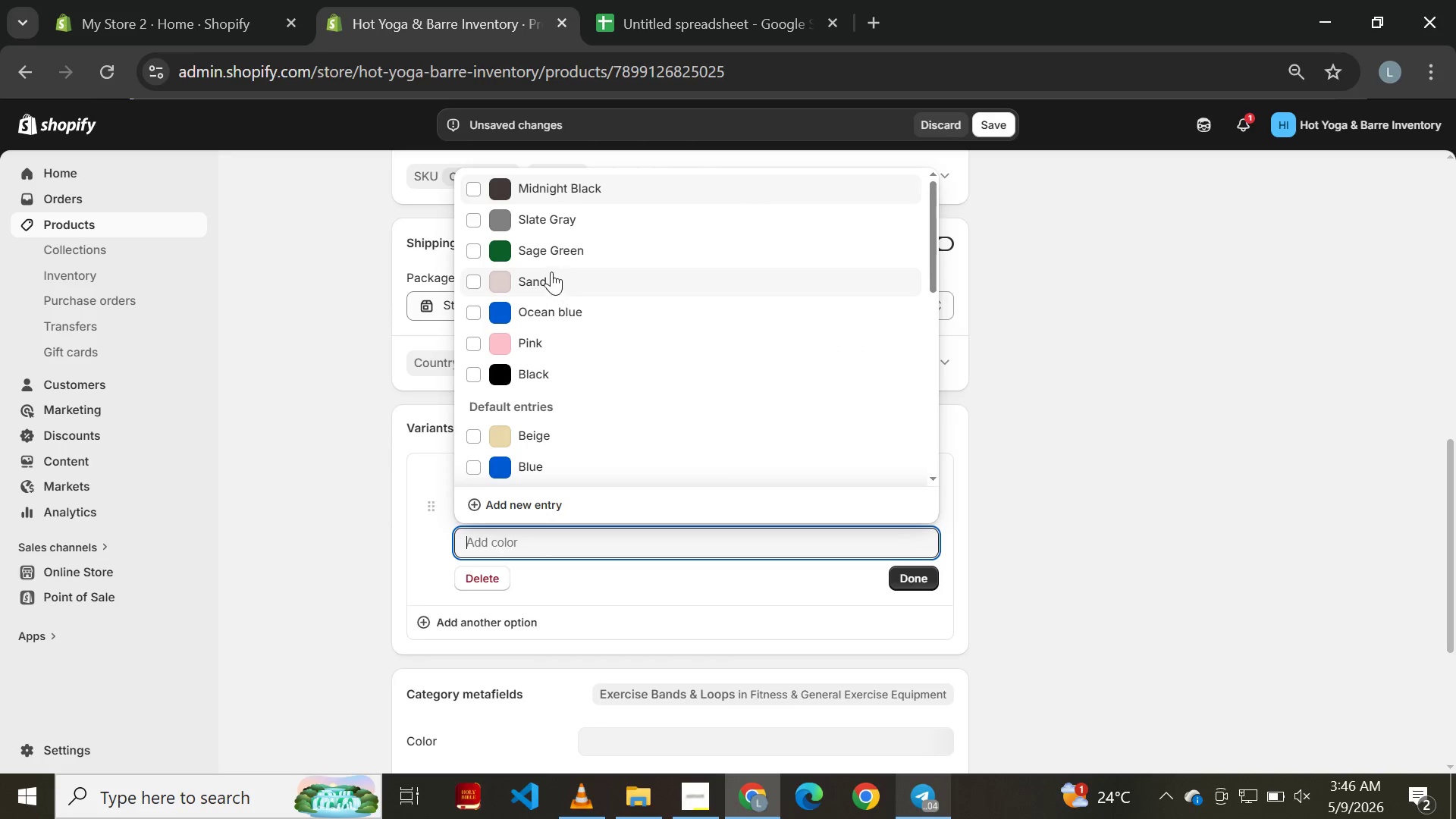 
left_click([549, 256])
 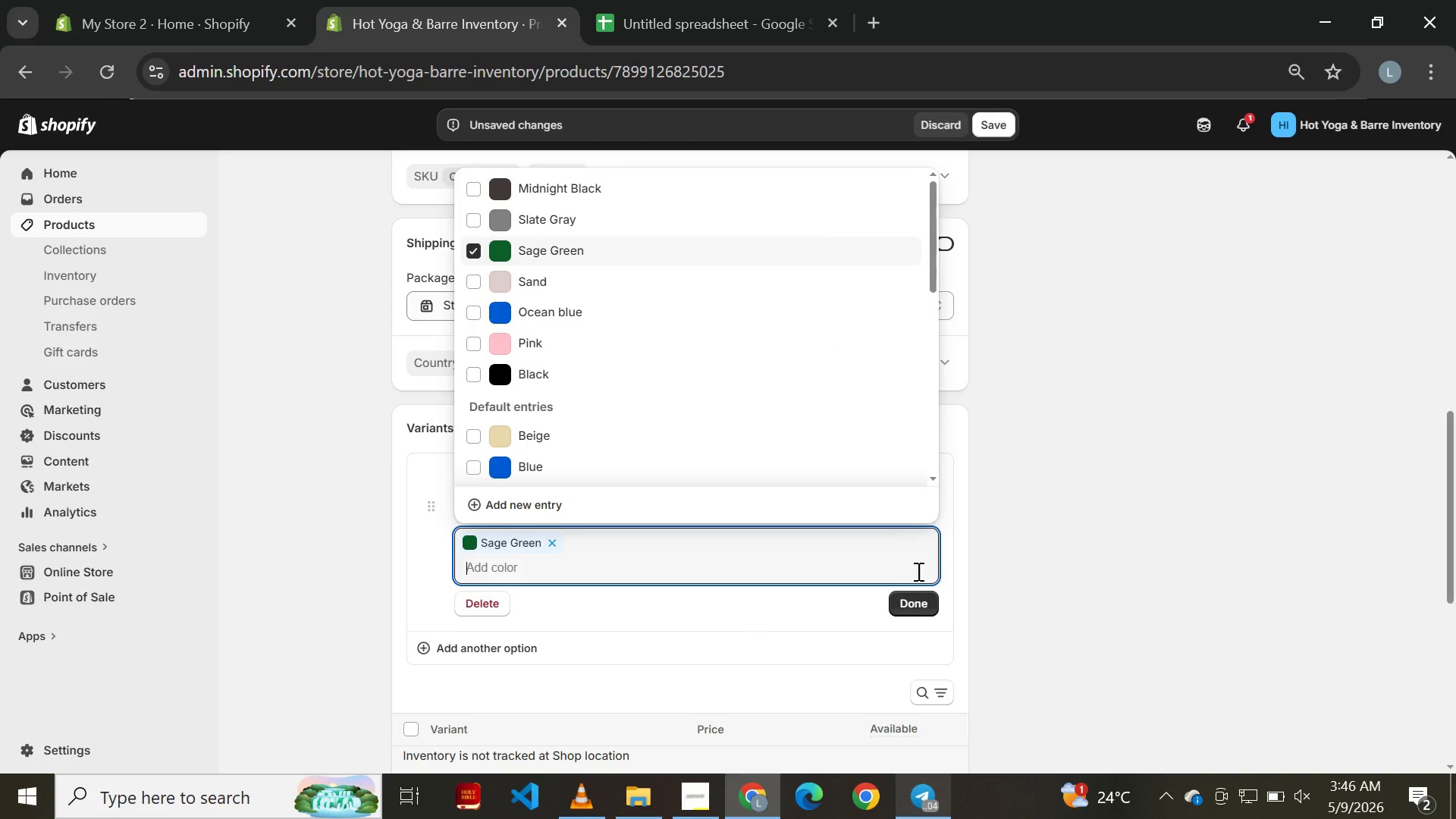 
left_click([927, 599])
 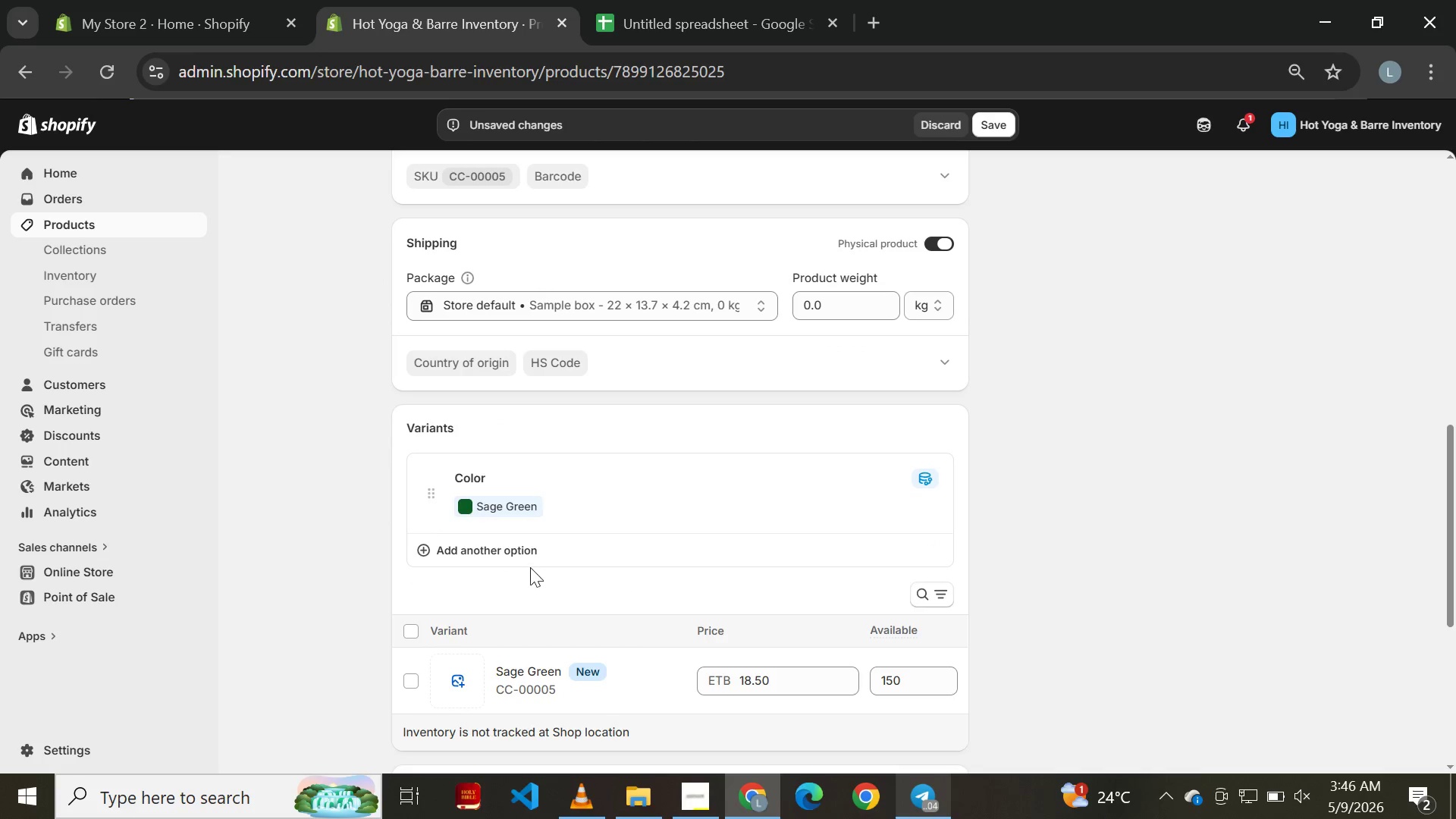 
left_click([522, 551])
 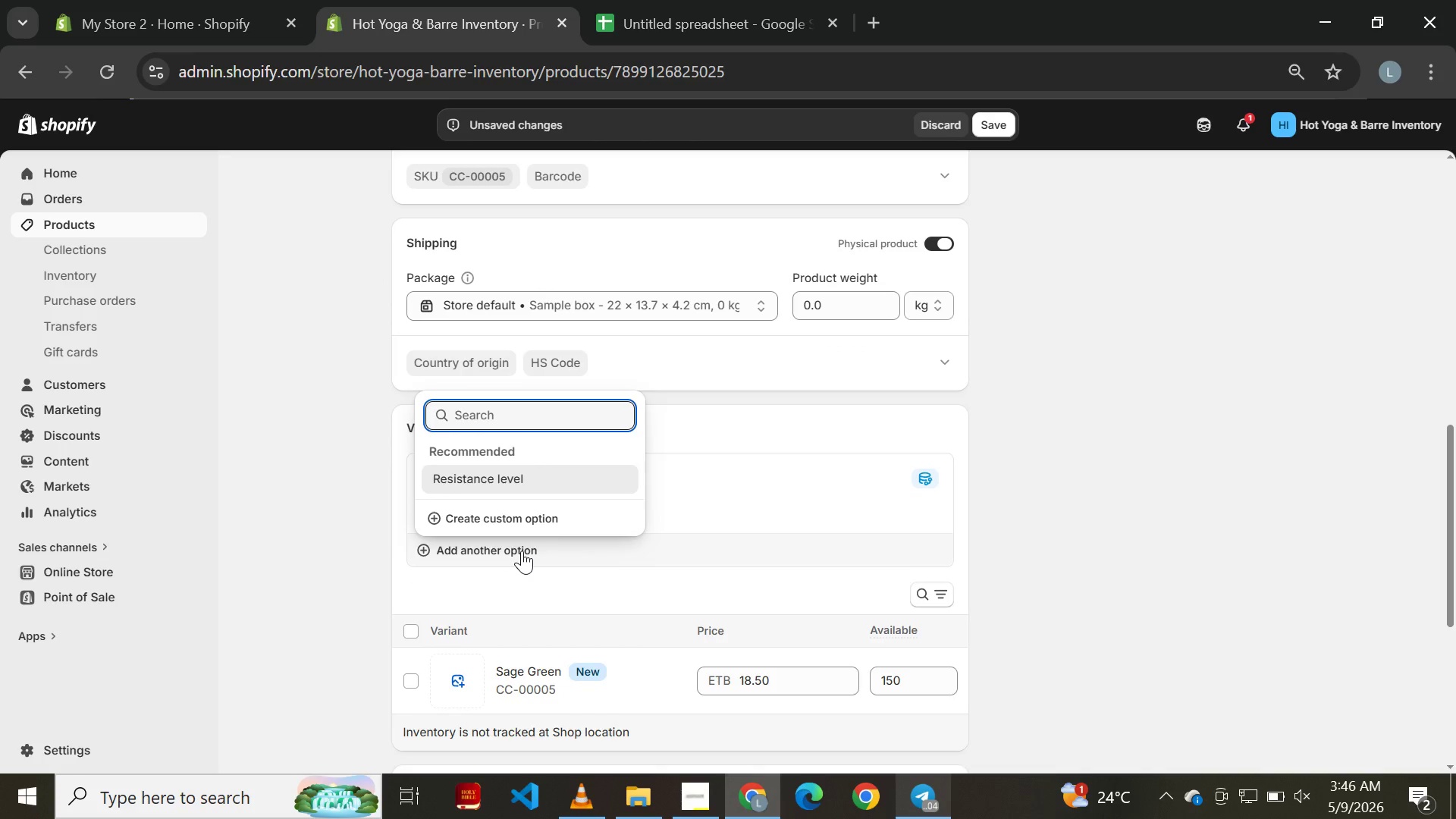 
type(Size)
 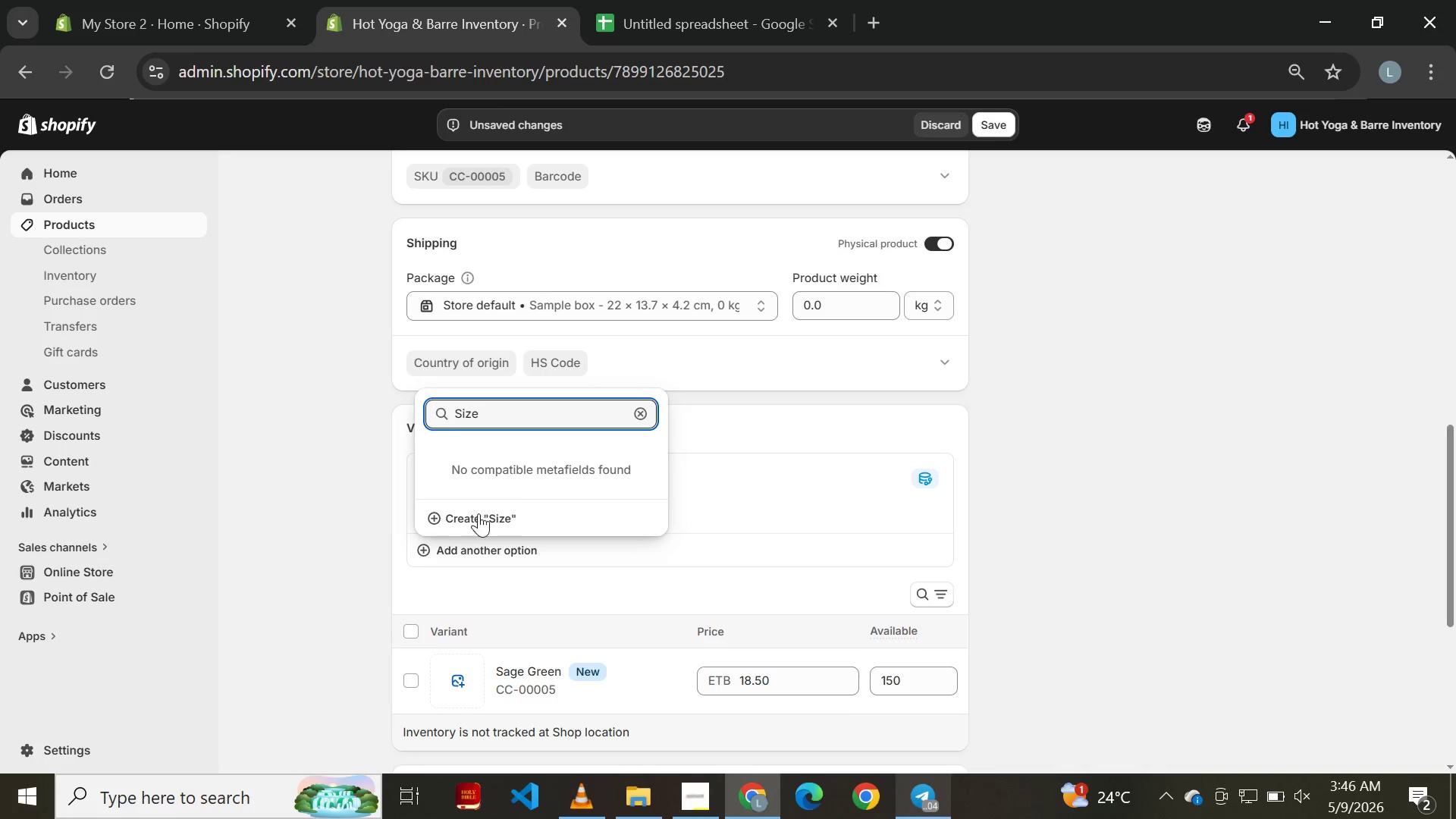 
left_click([479, 512])
 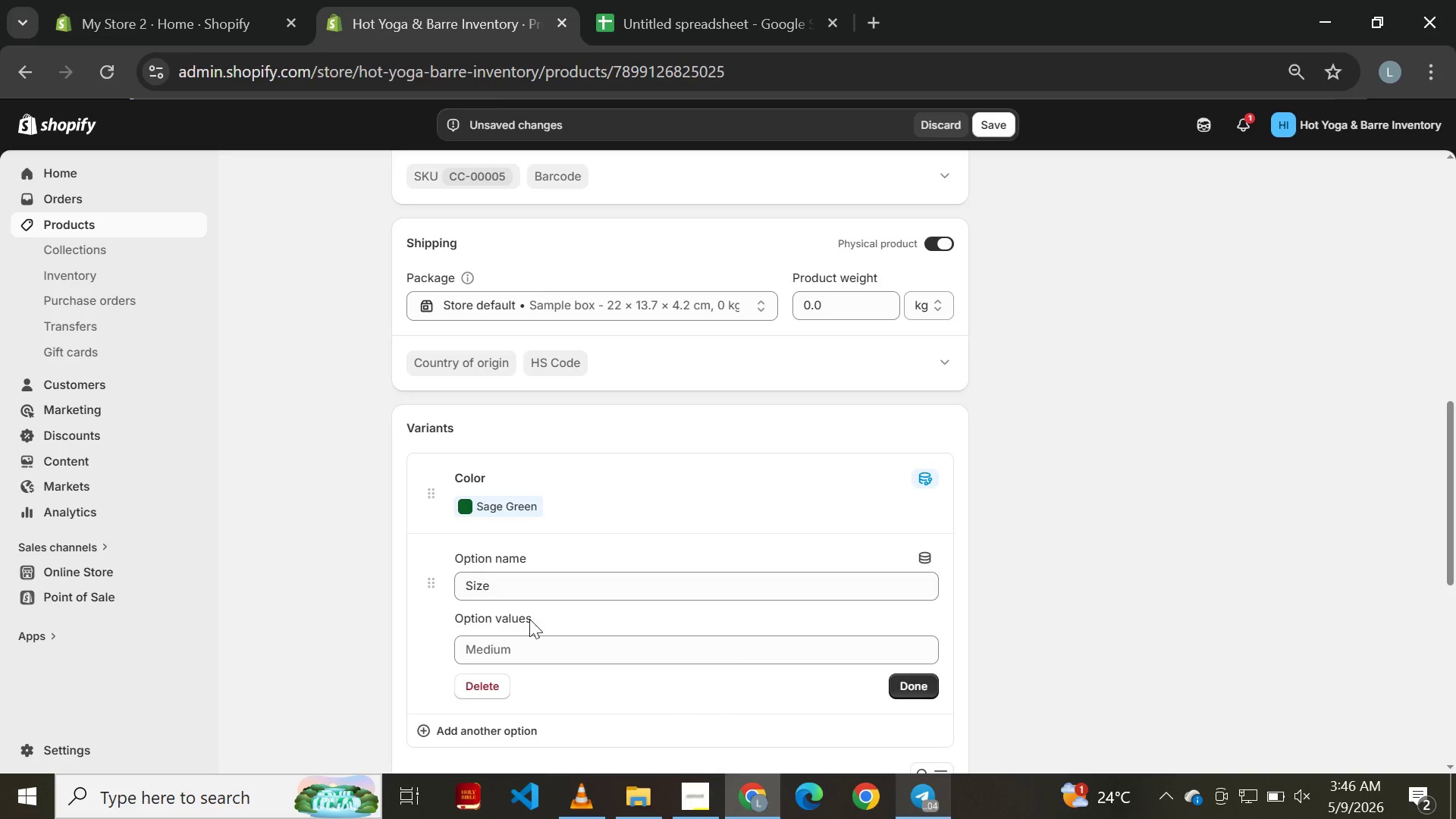 
left_click([532, 638])
 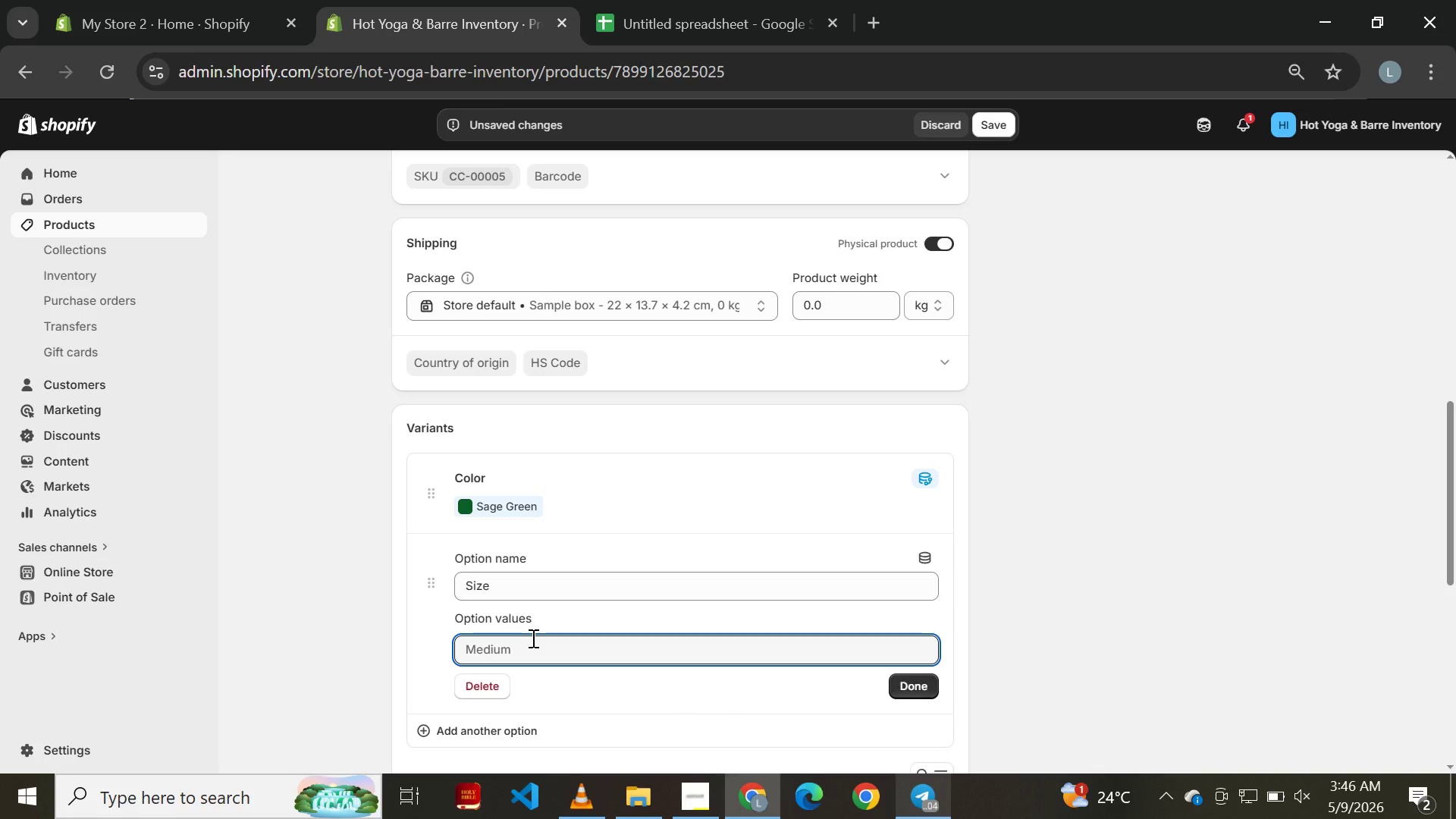 
type(Standard)
 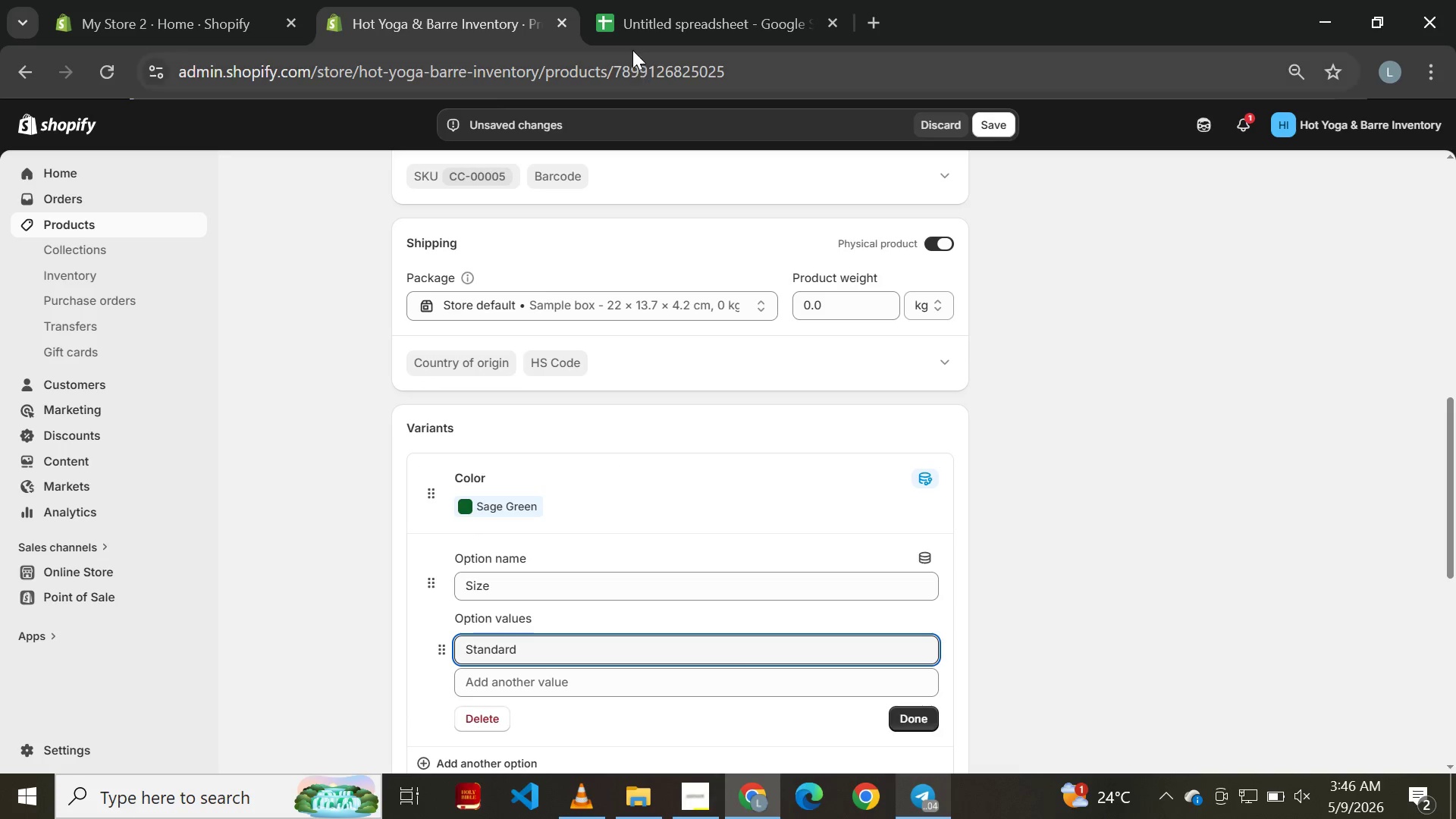 
left_click([630, 38])
 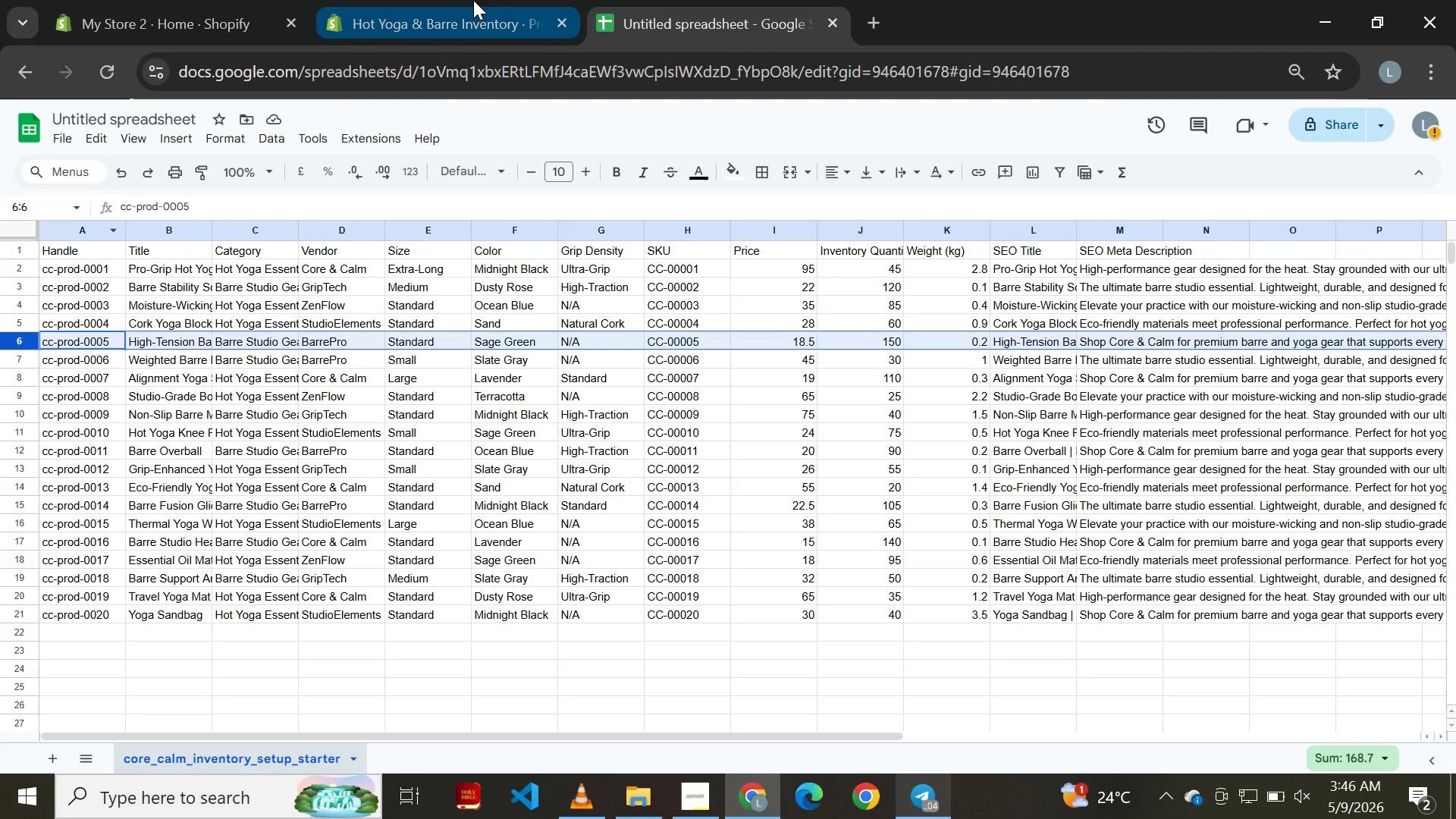 
left_click([473, 0])
 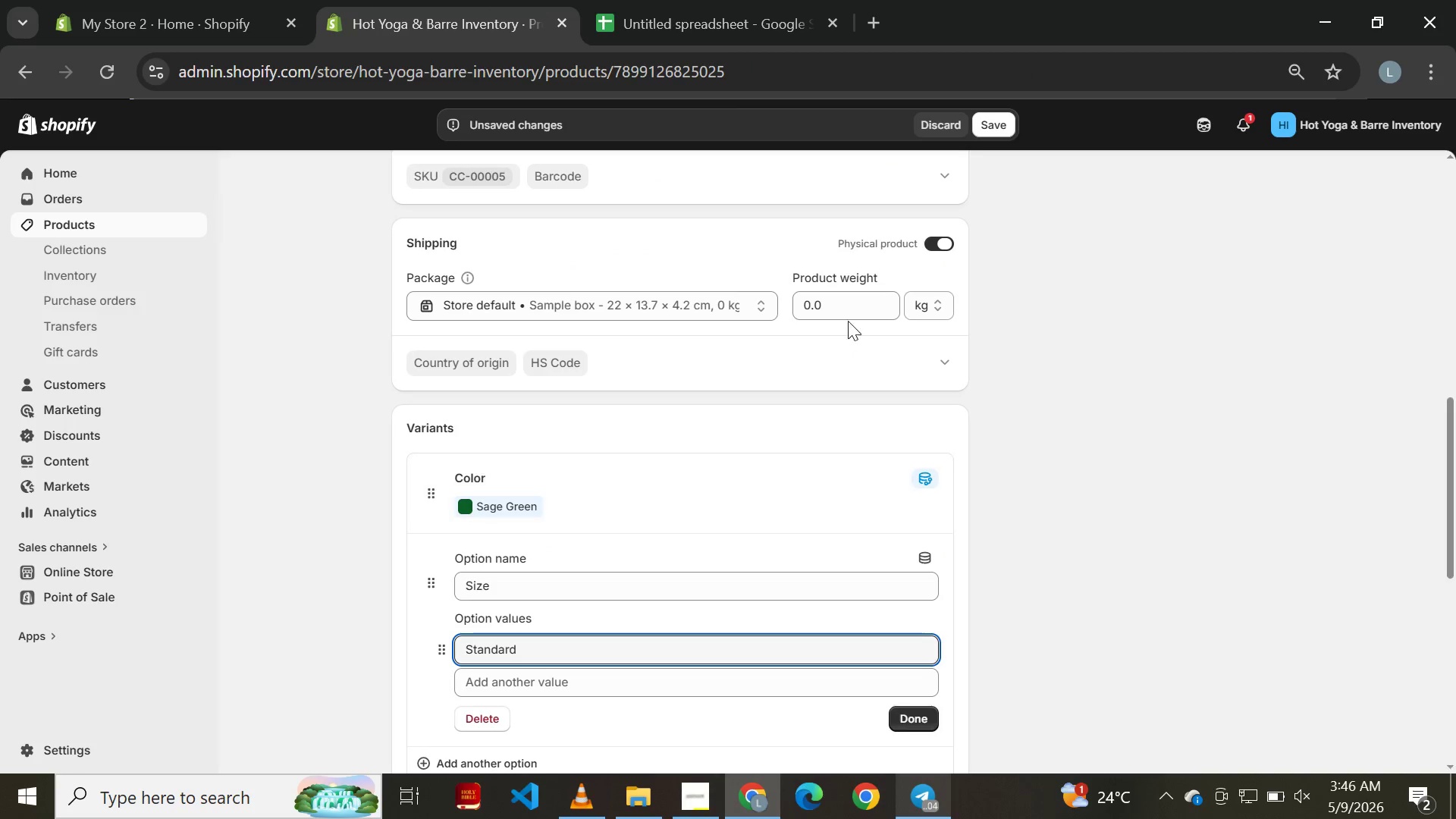 
left_click([848, 306])
 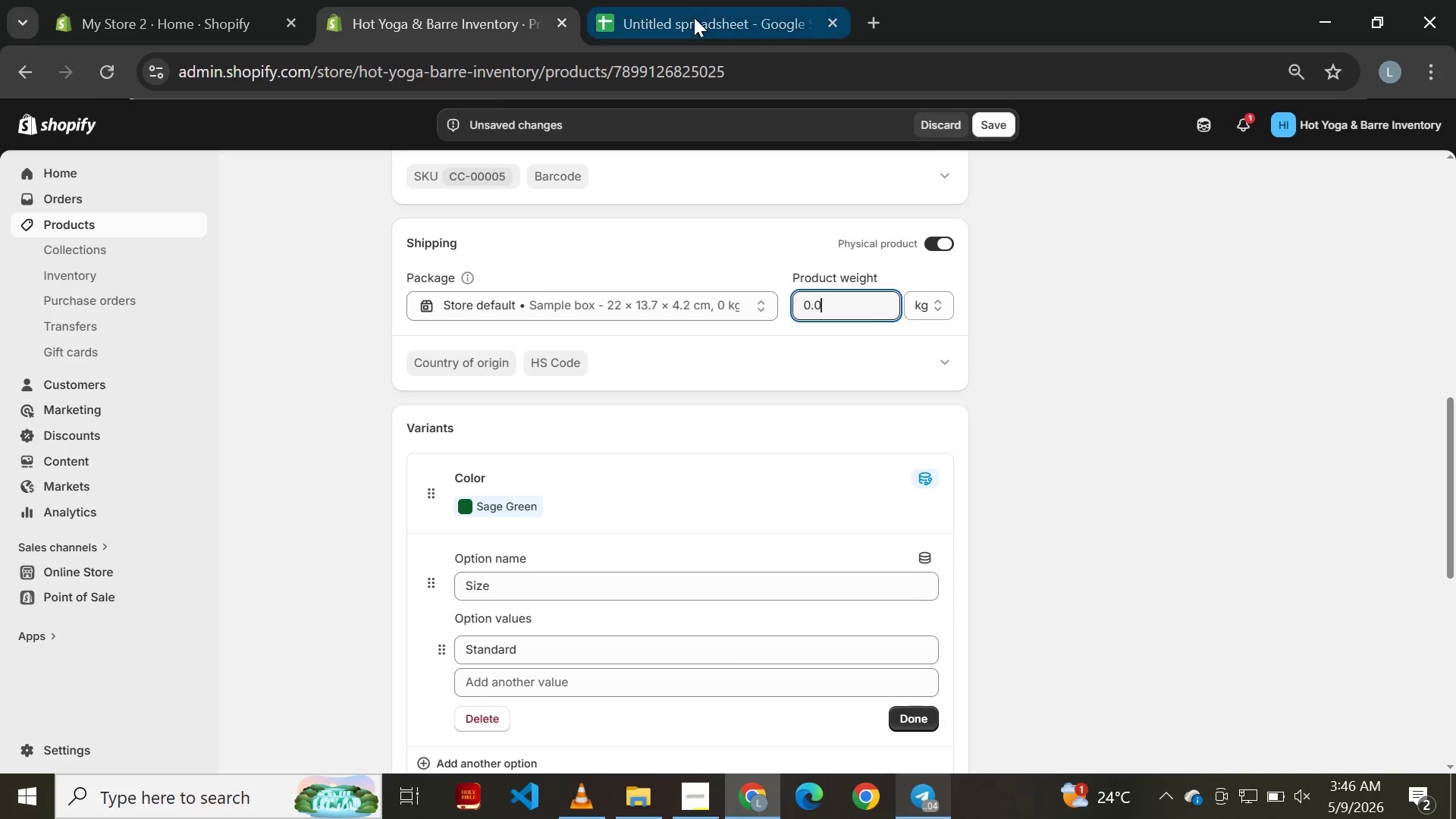 
left_click([694, 17])
 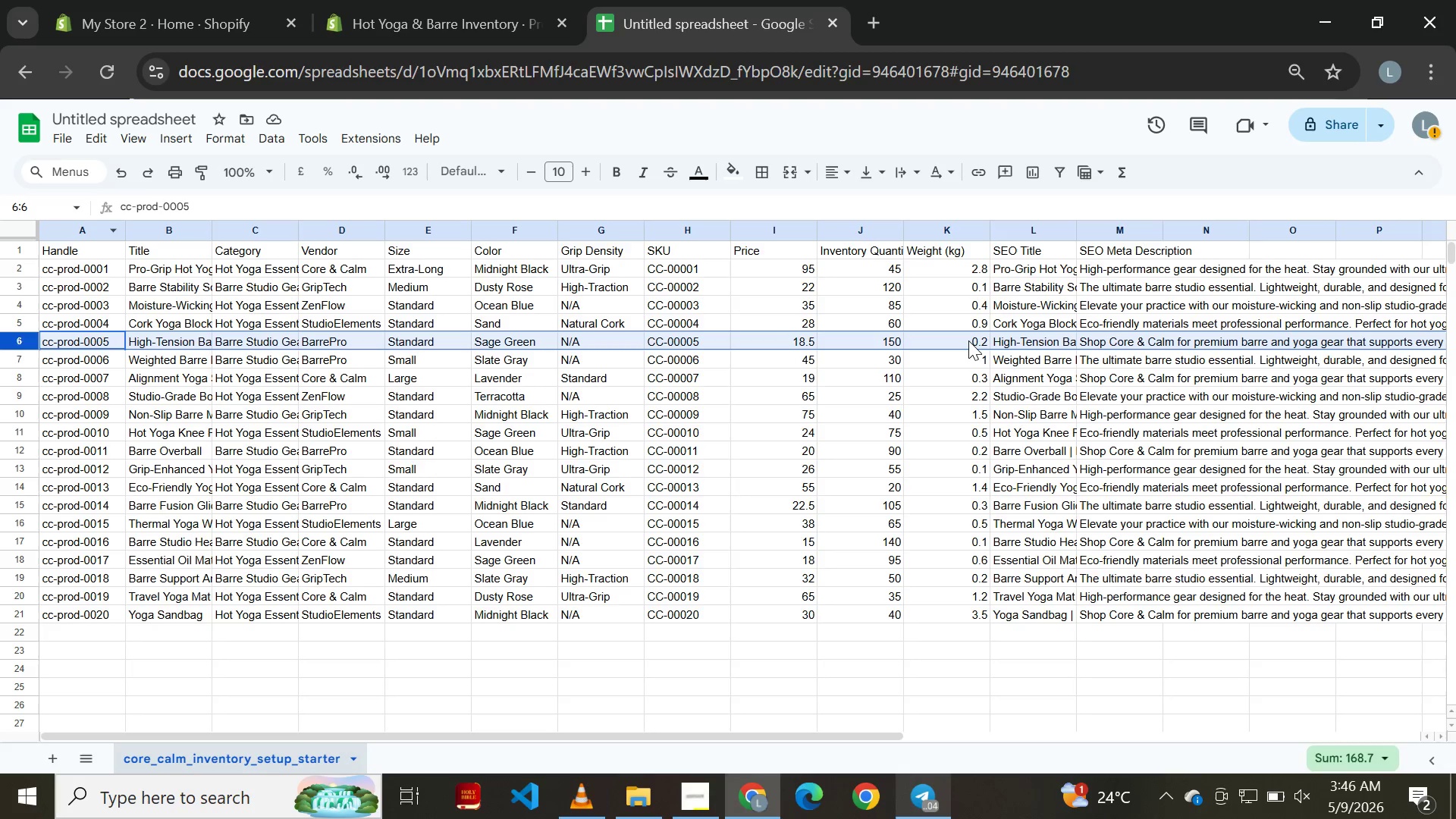 
left_click([968, 340])
 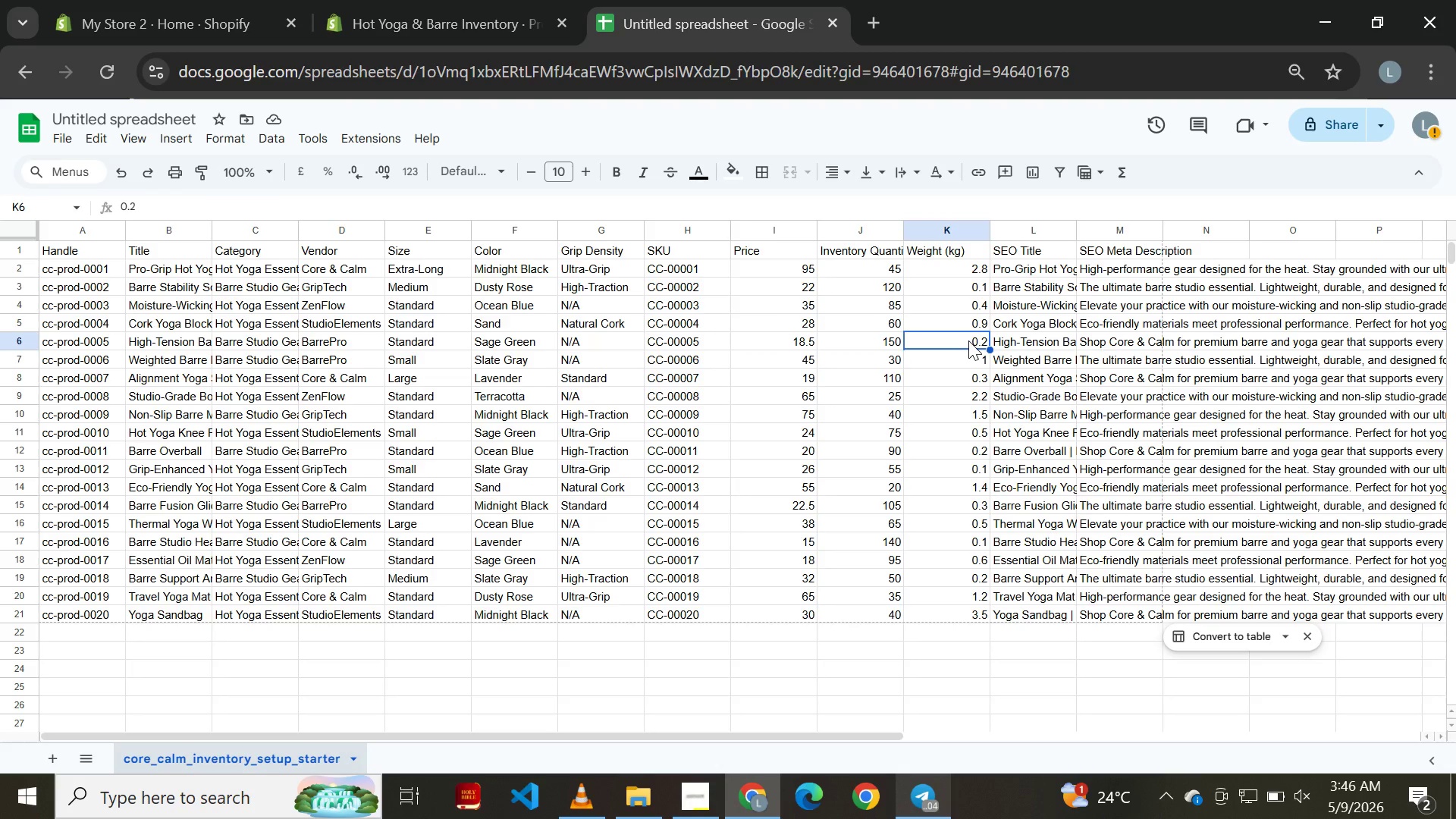 
double_click([968, 340])
 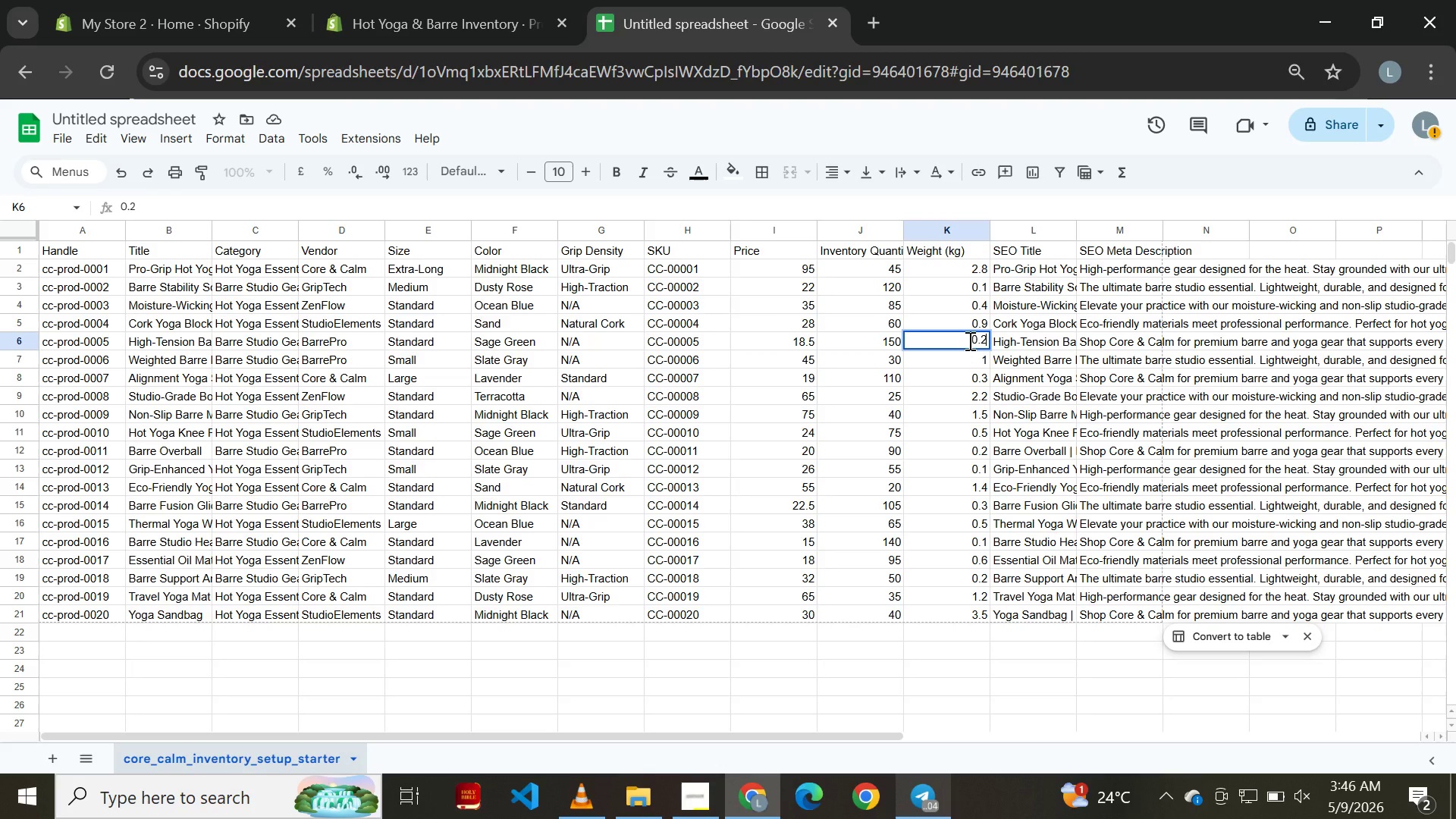 
key(Control+A)
 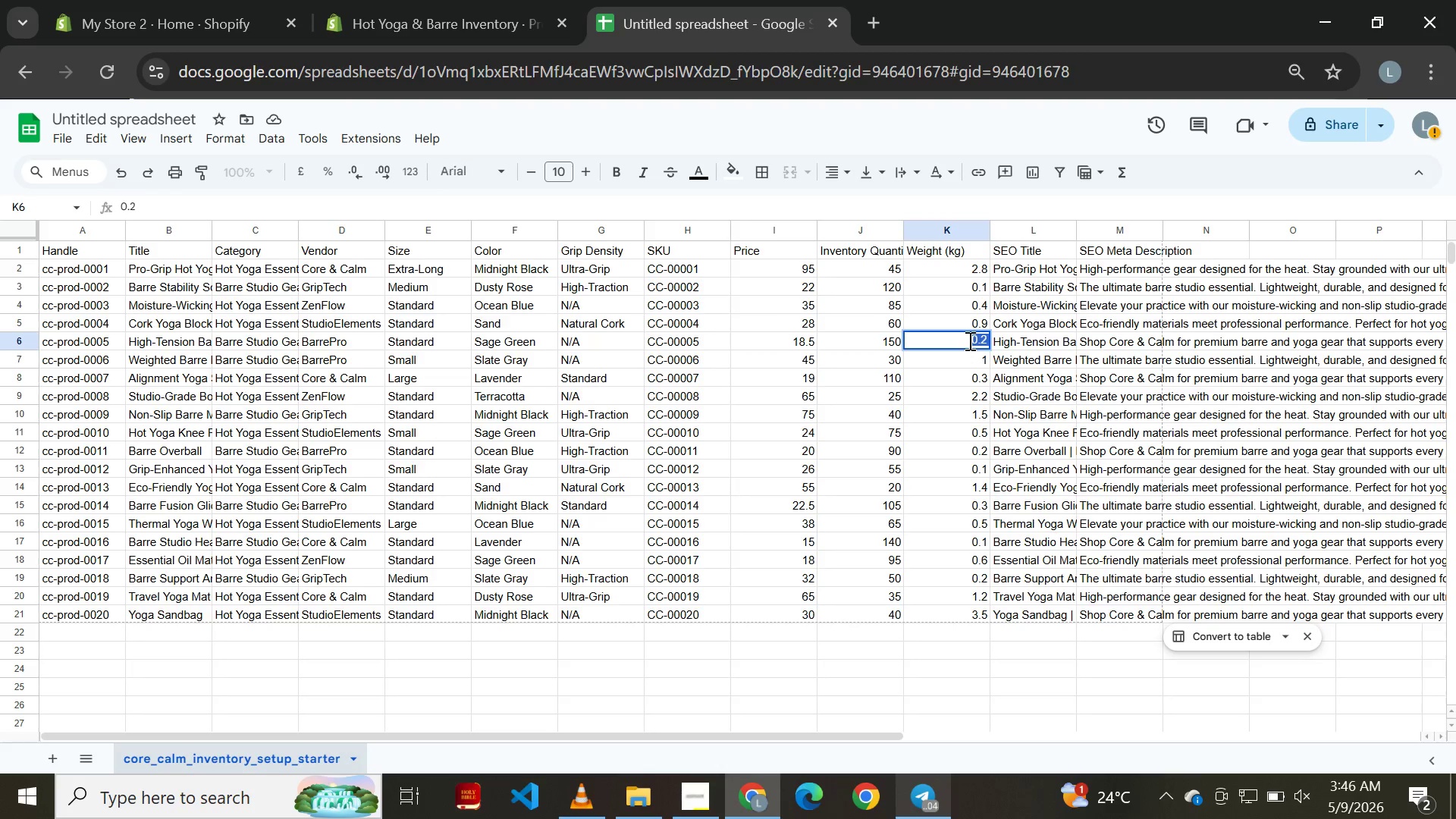 
key(Control+C)
 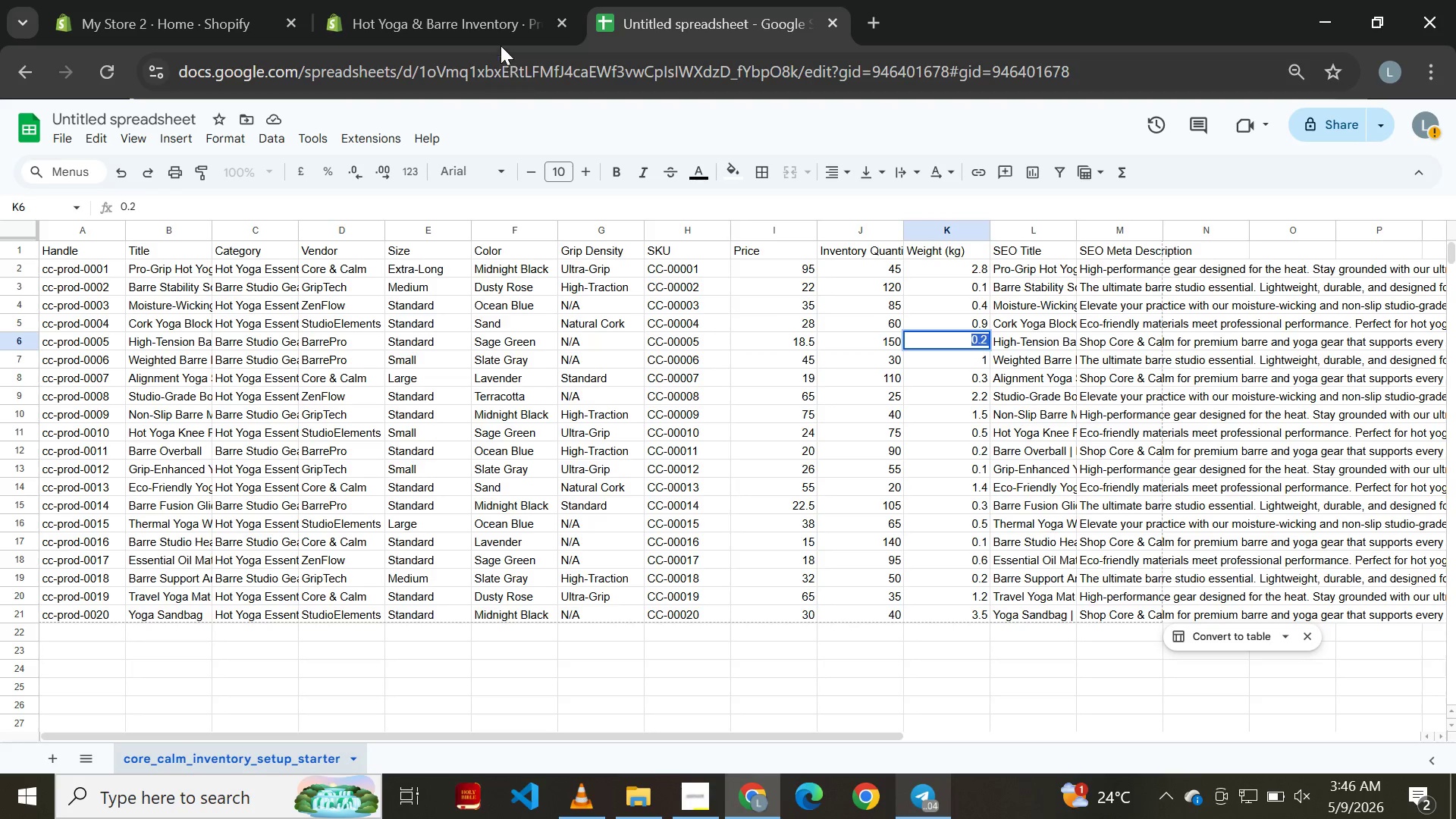 
left_click([483, 30])
 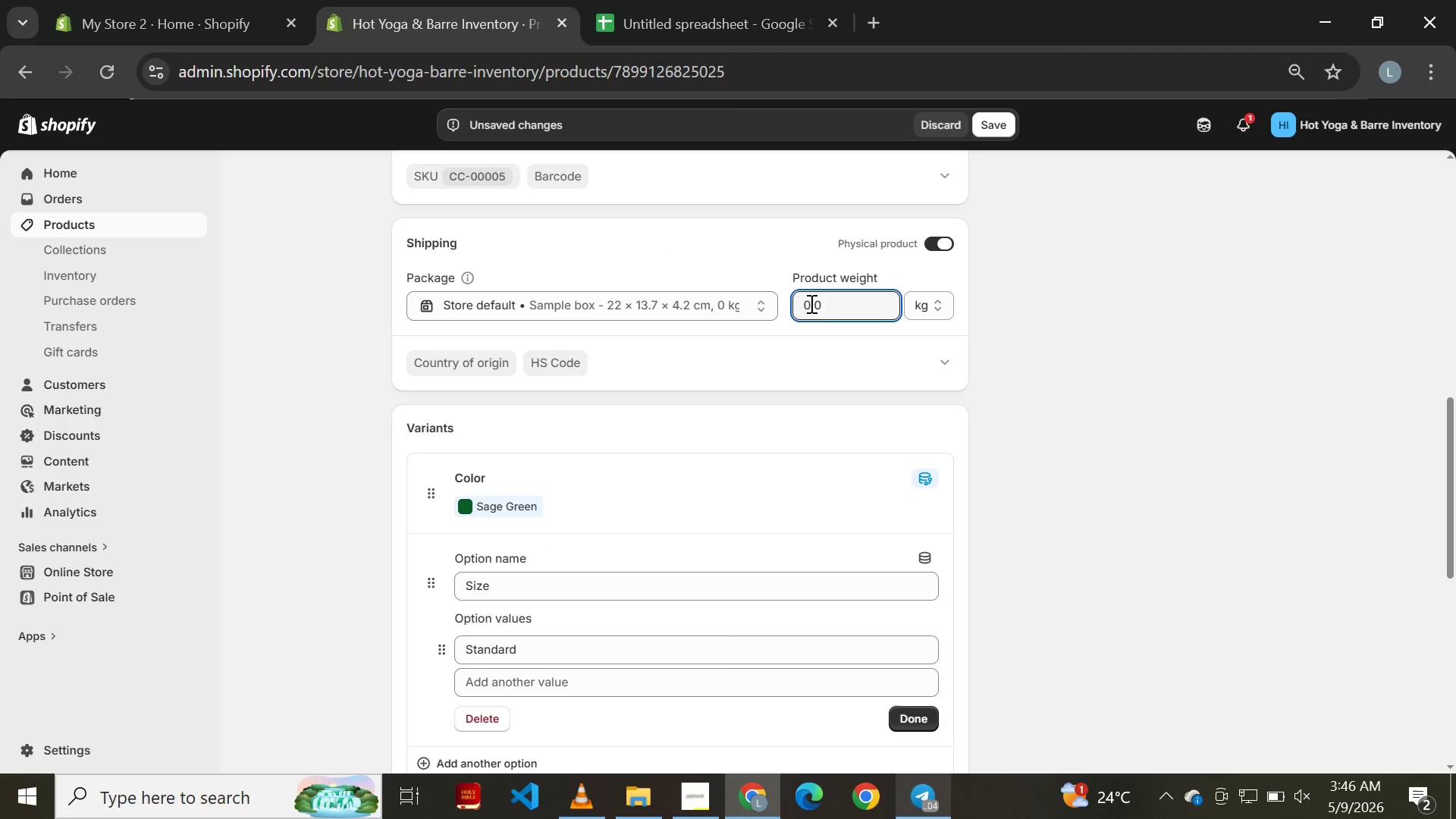 
left_click([821, 307])
 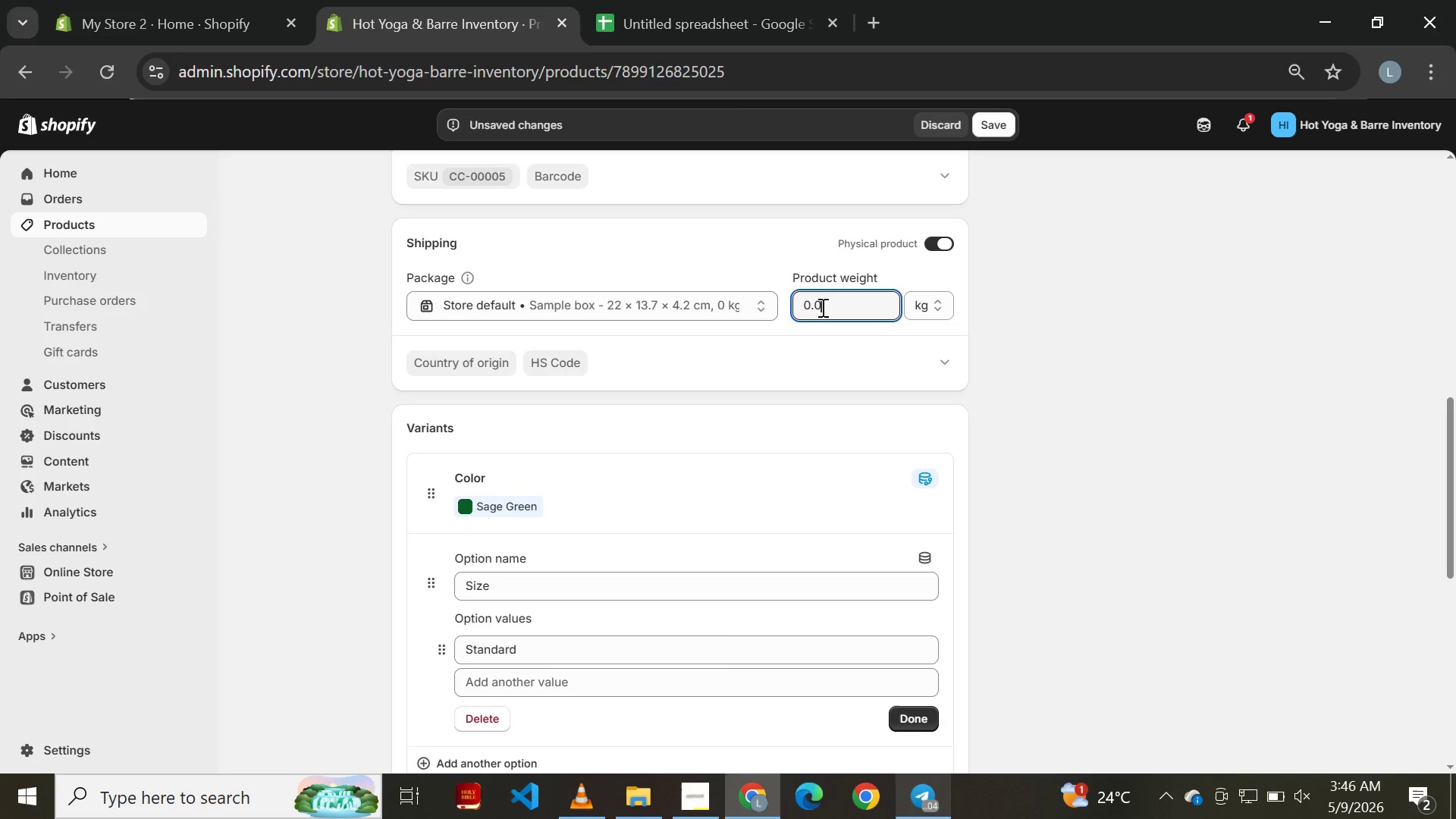 
key(Control+A)
 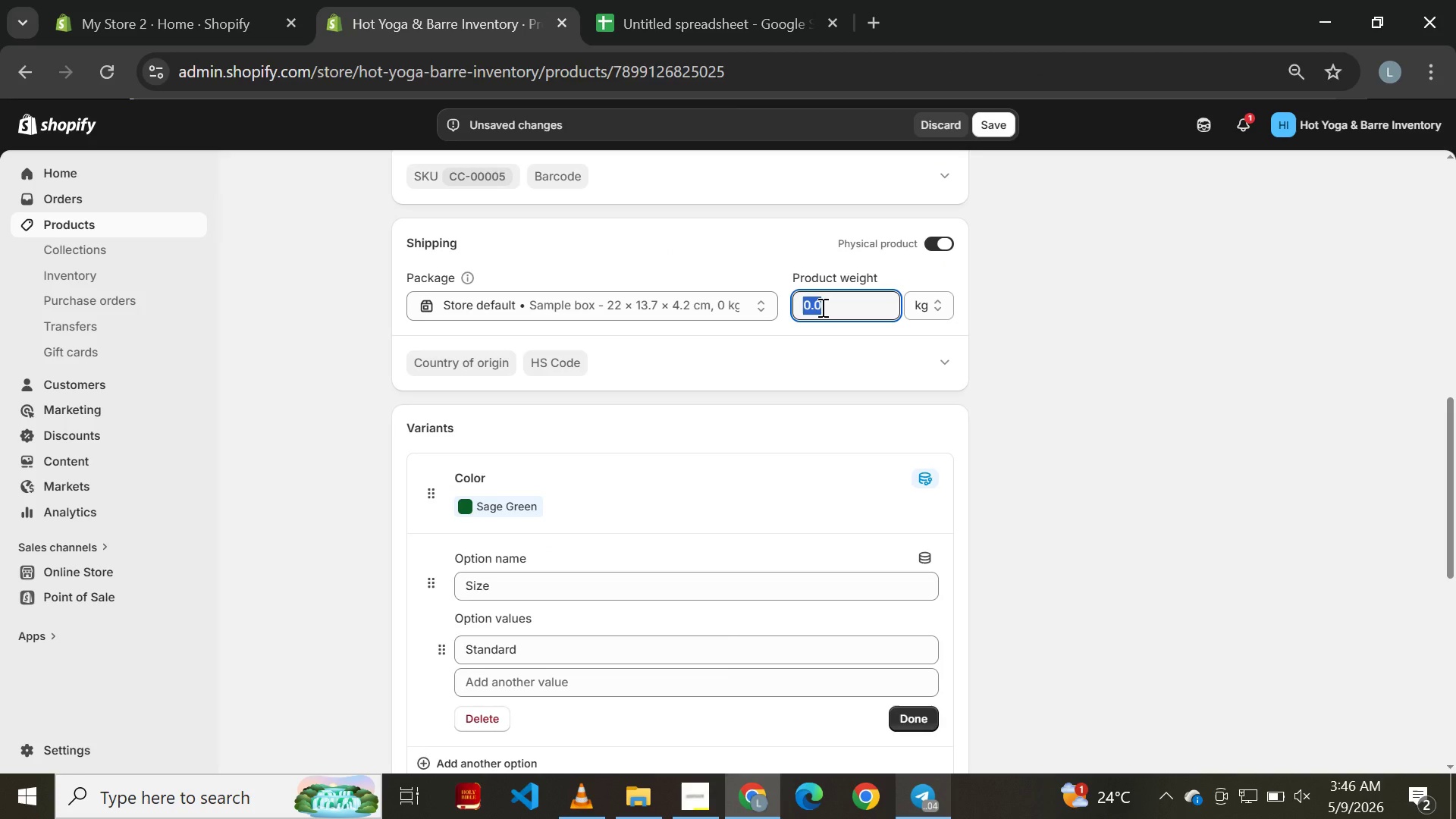 
key(Control+V)
 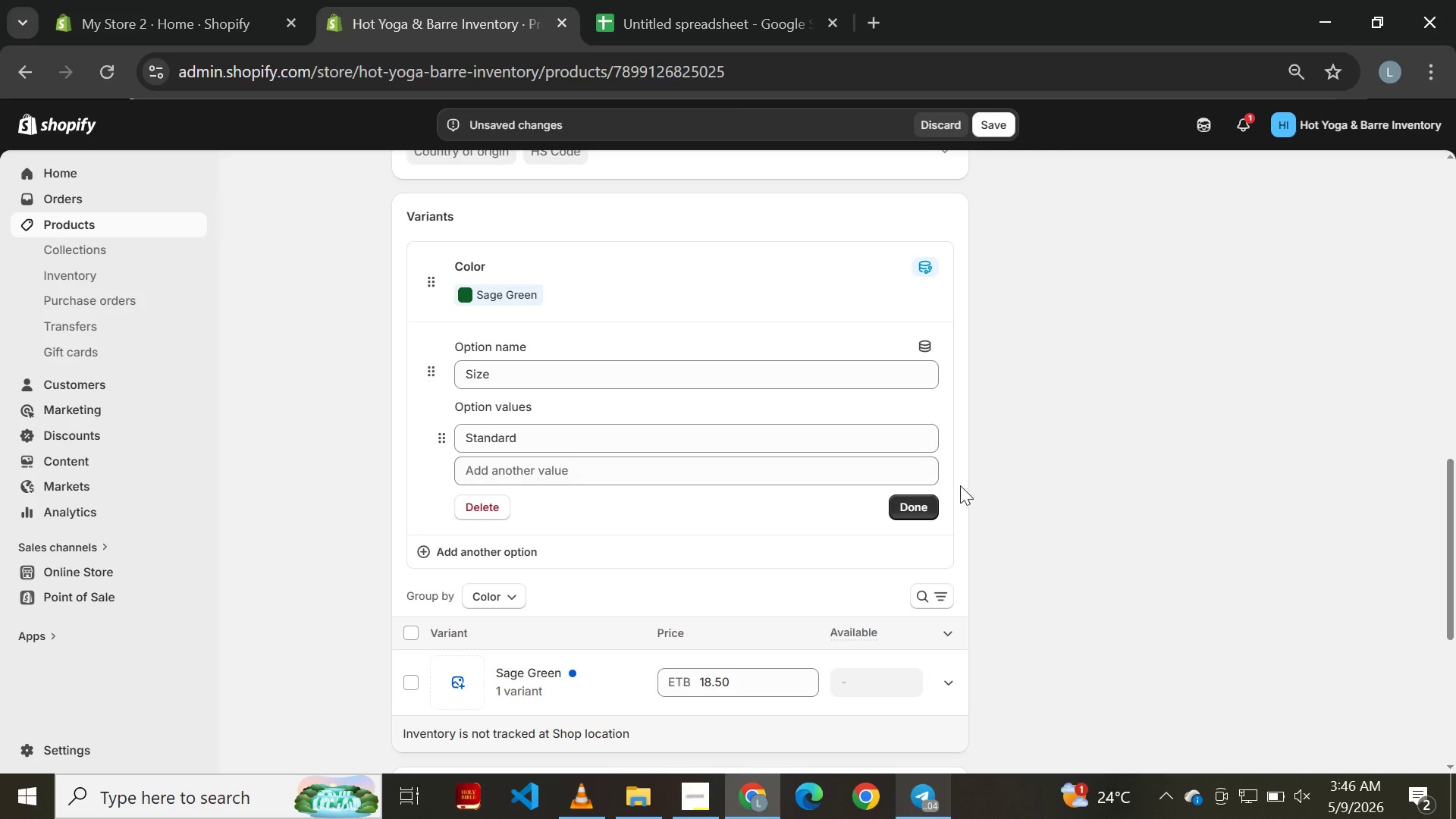 
left_click([915, 517])
 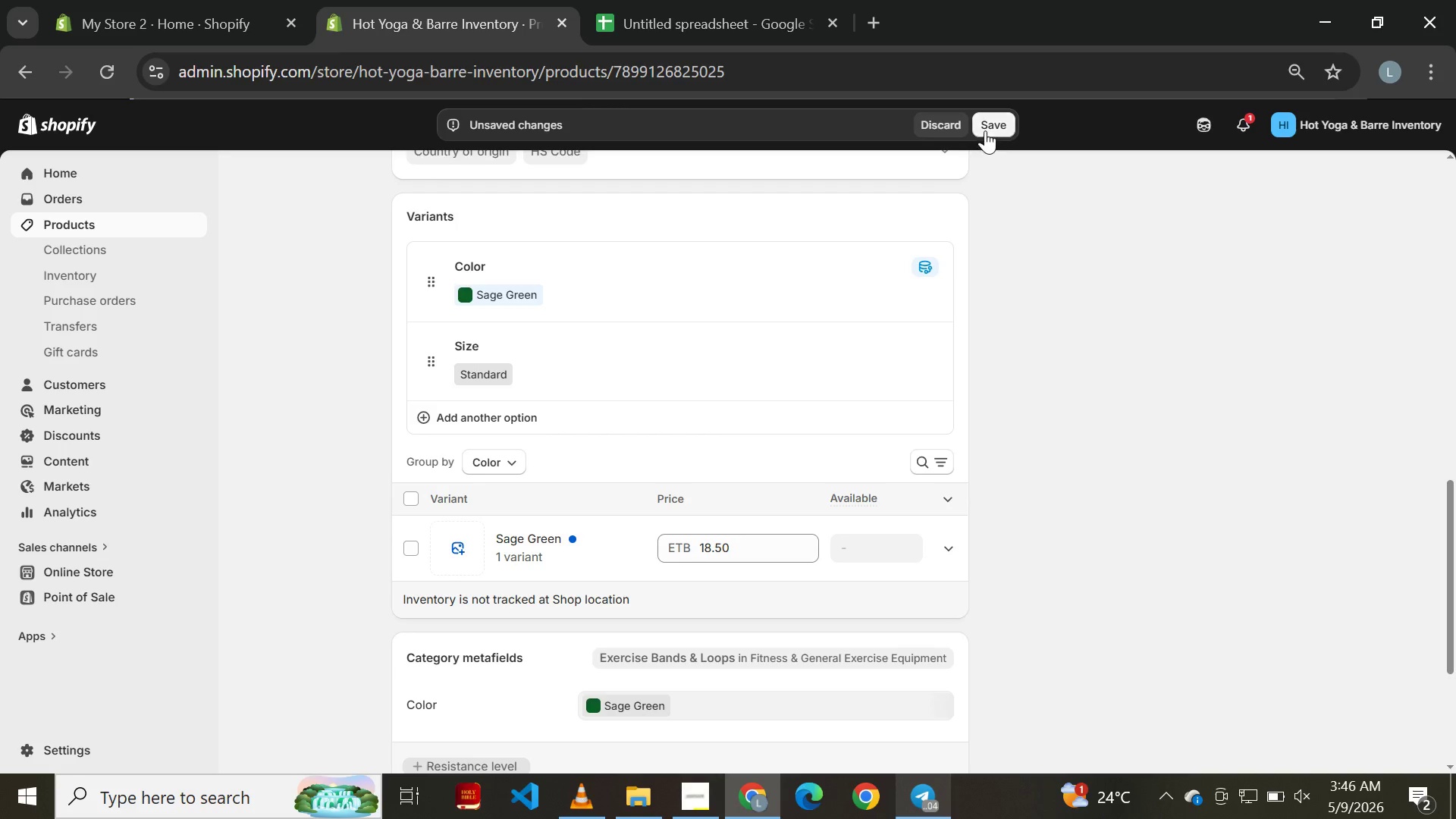 
left_click([985, 122])
 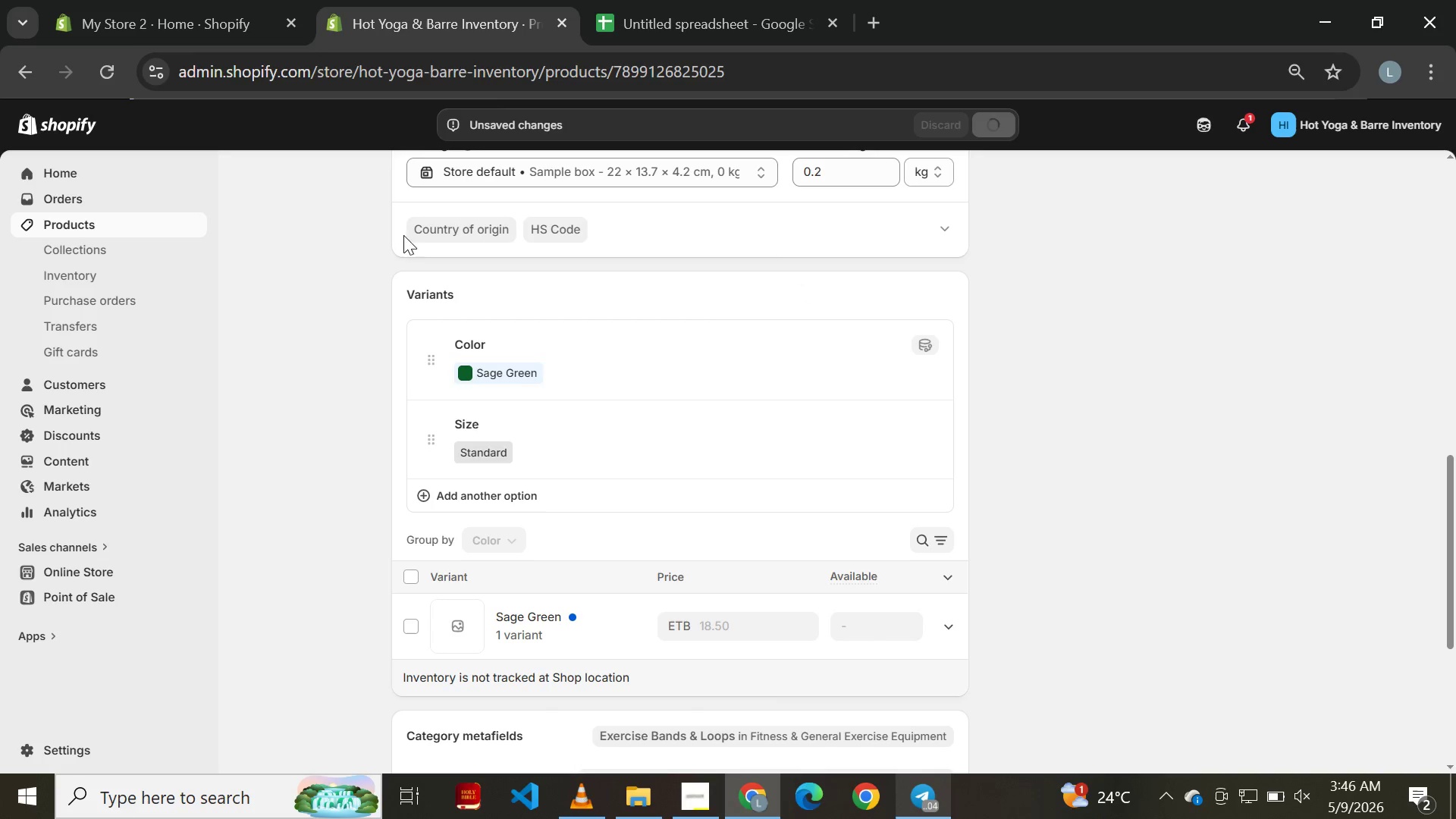 
left_click([27, 80])
 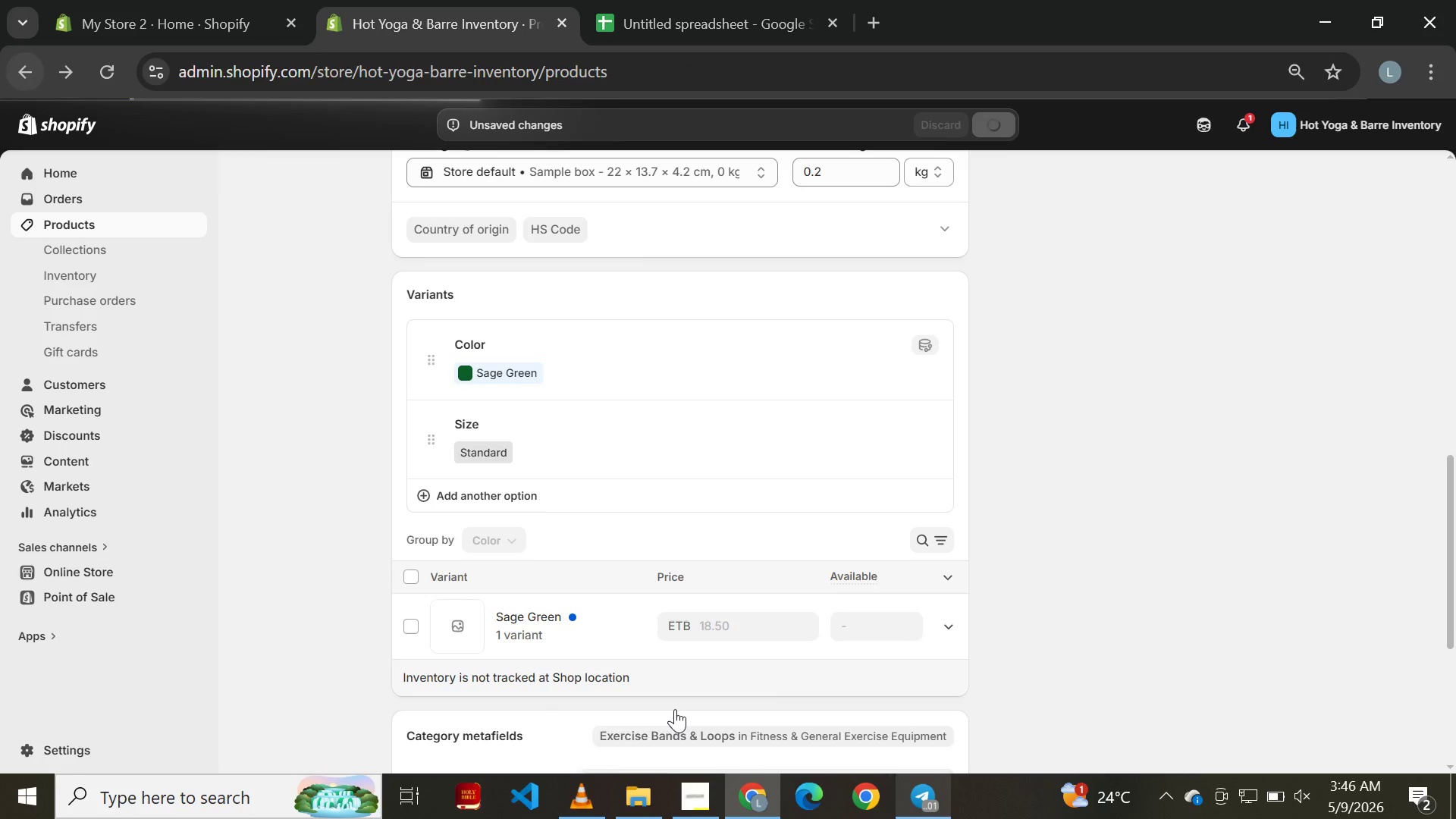 
left_click([701, 818])